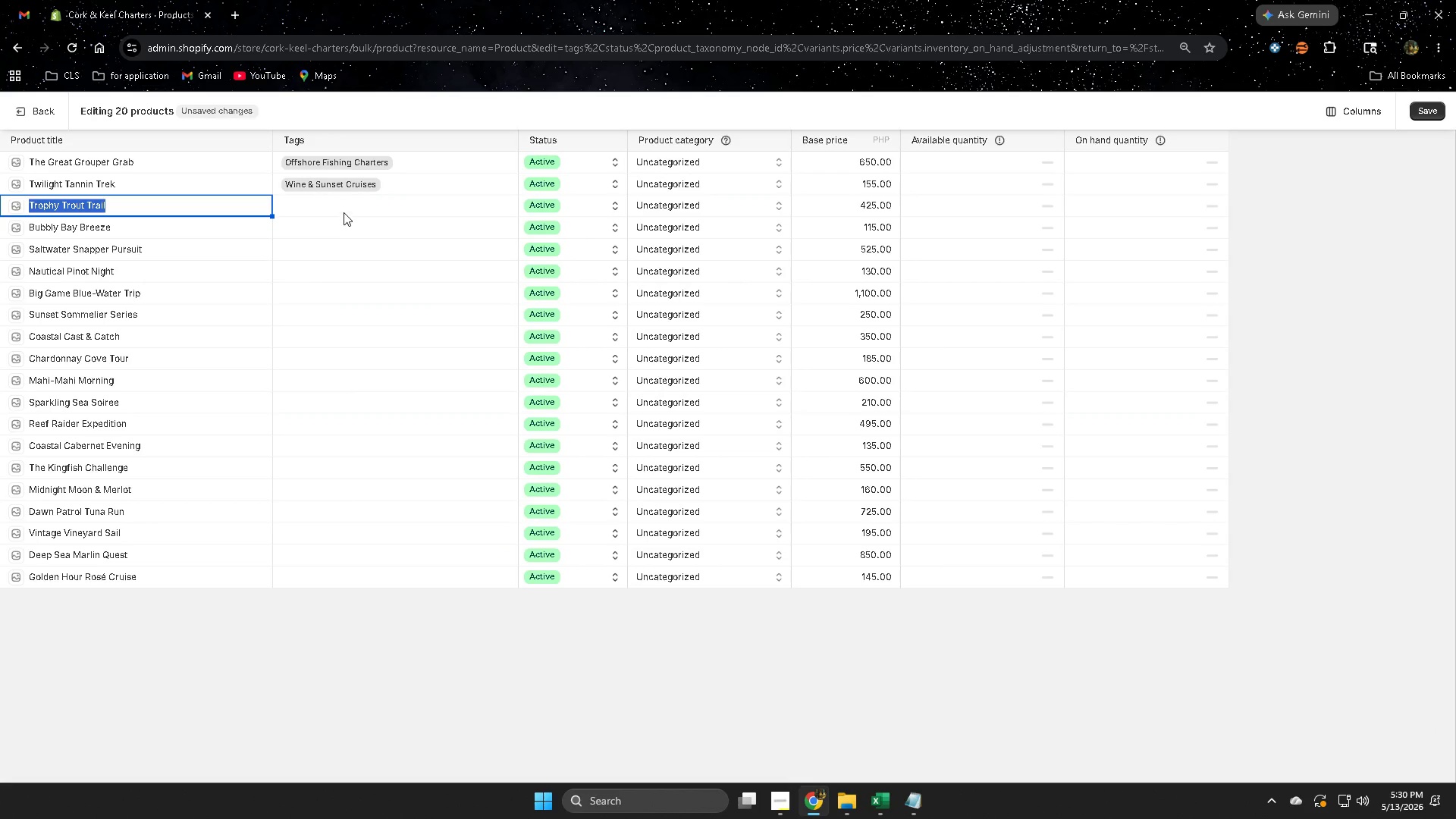 
double_click([339, 207])
 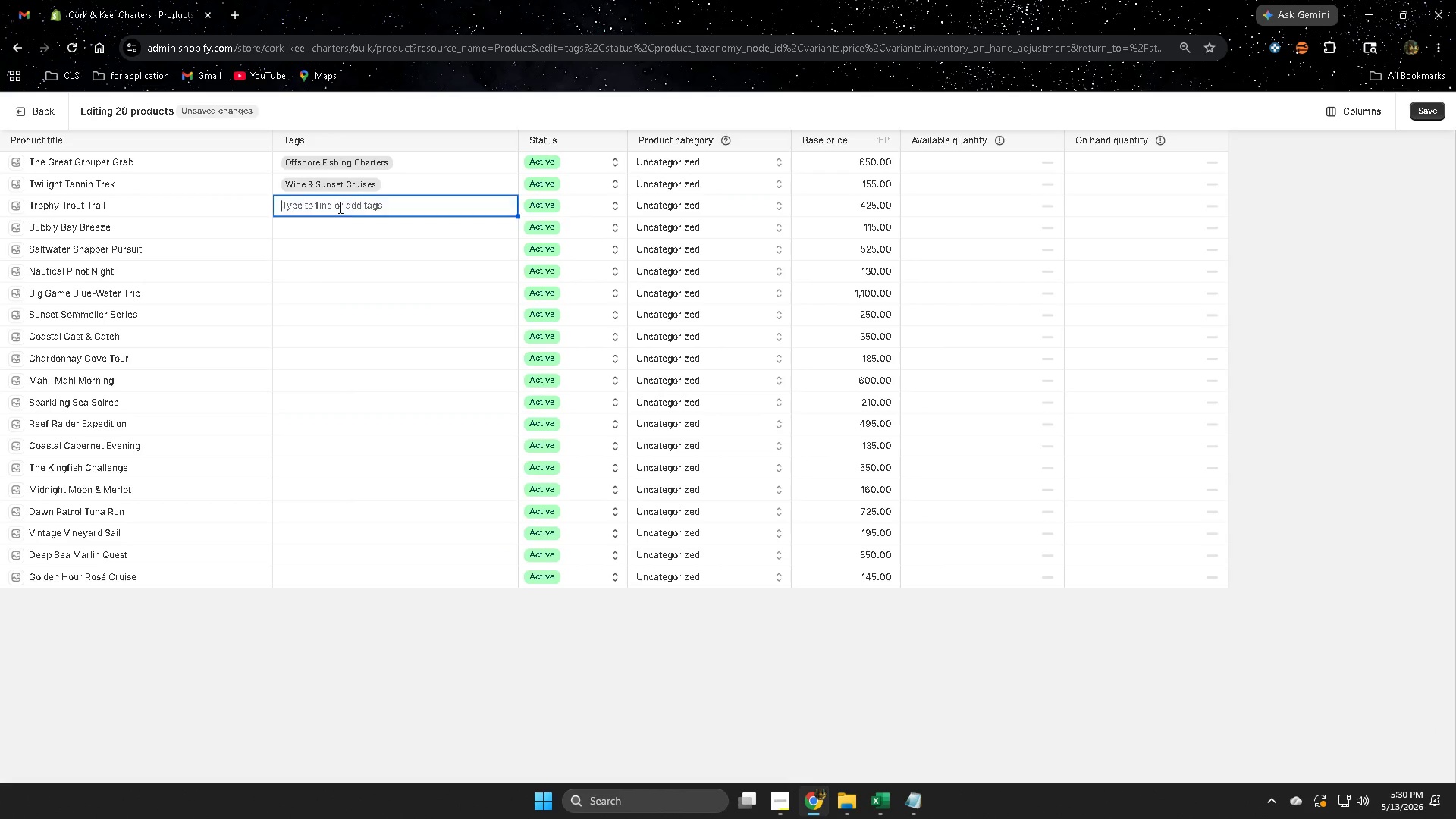 
key(Control+V)
 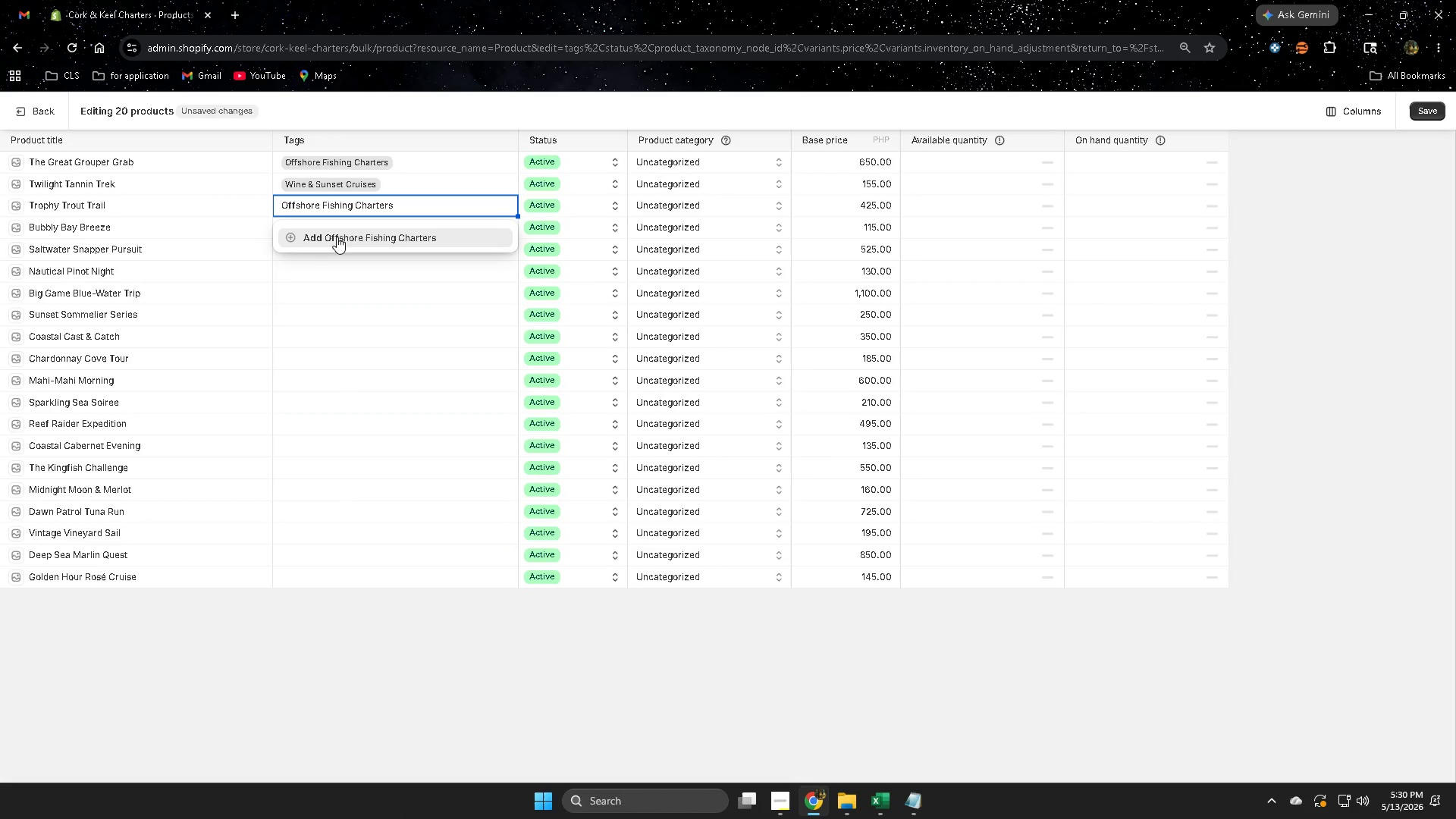 
left_click([349, 241])
 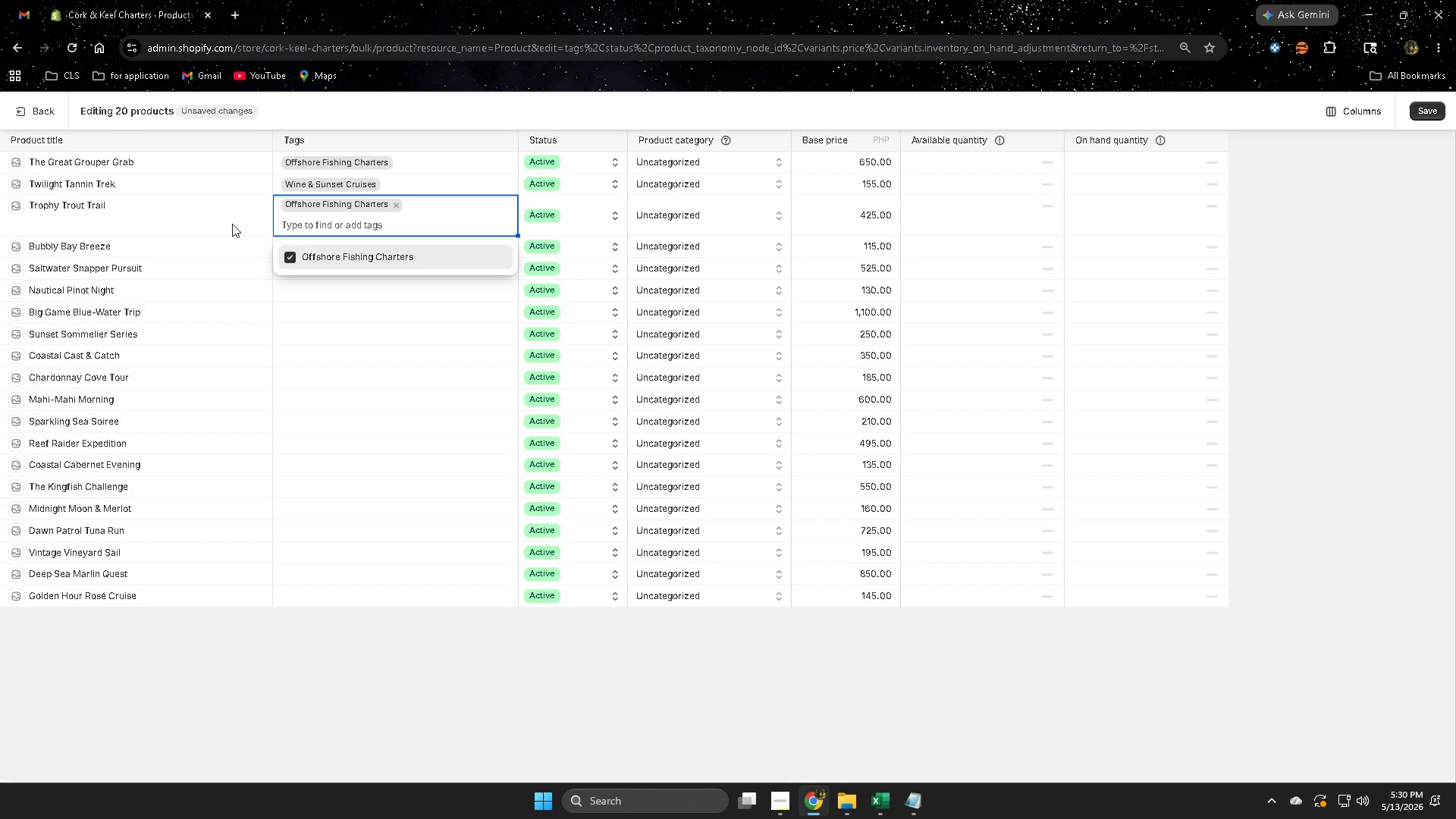 
left_click([223, 217])
 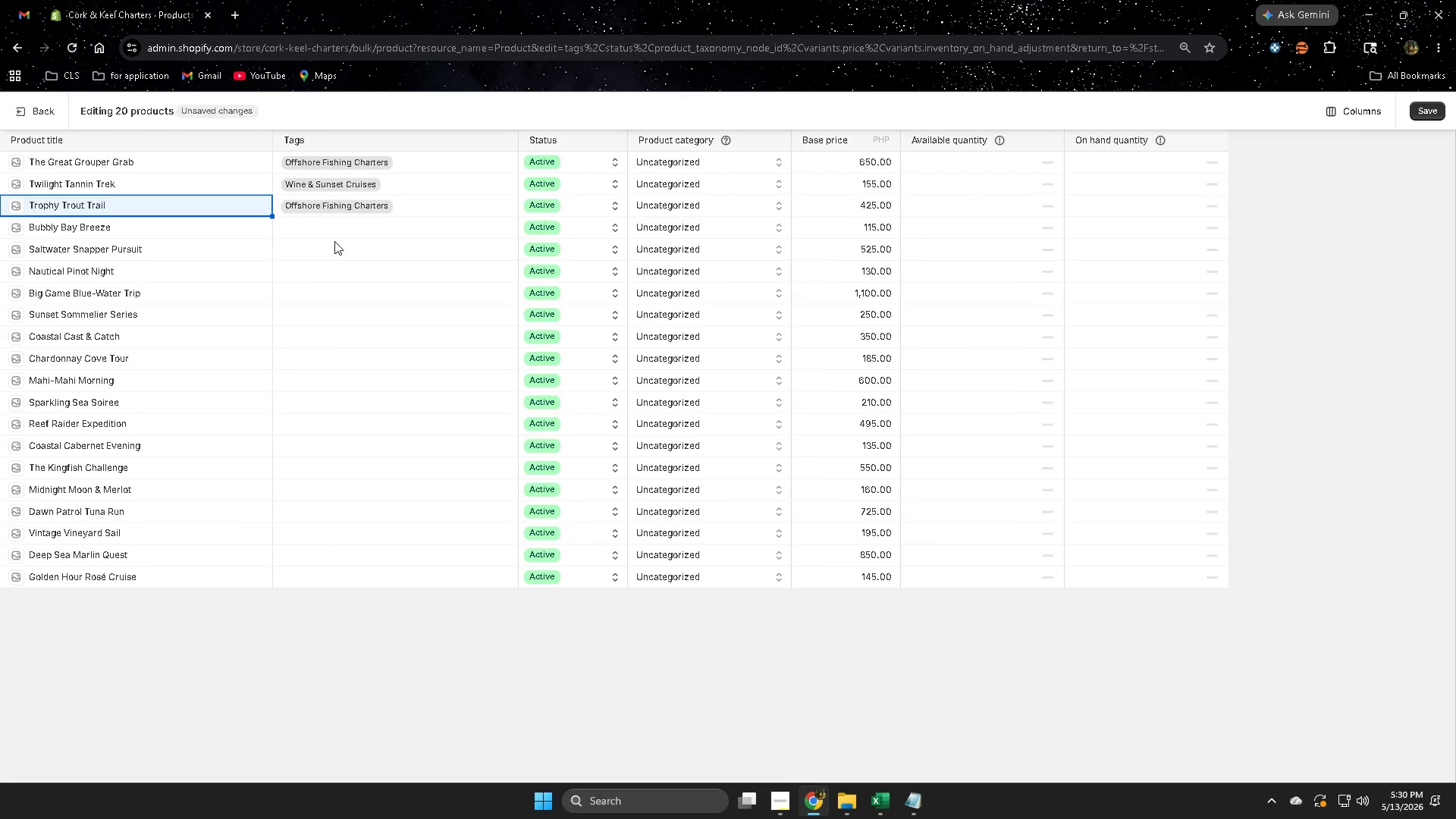 
left_click([324, 232])
 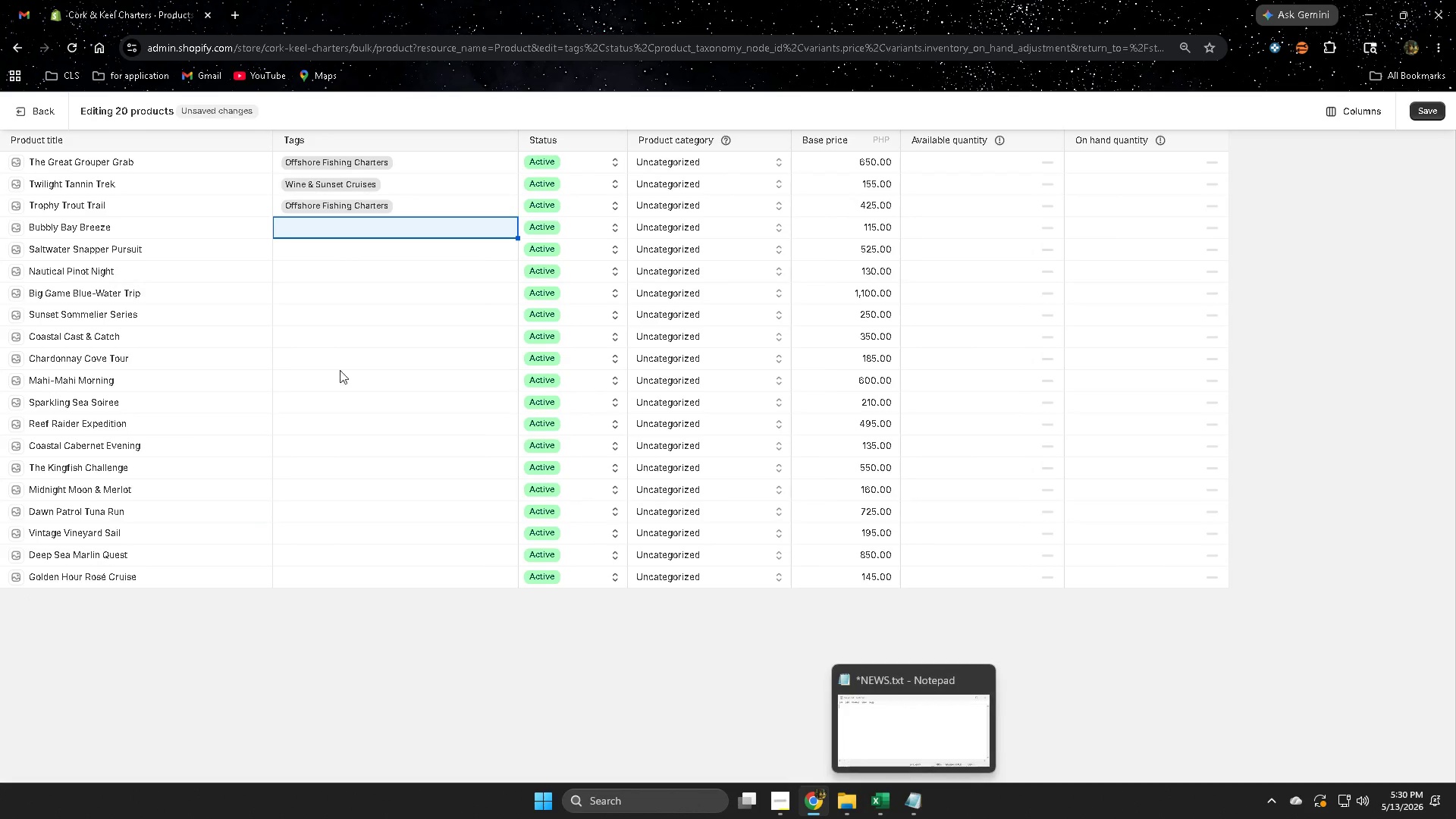 
double_click([133, 228])
 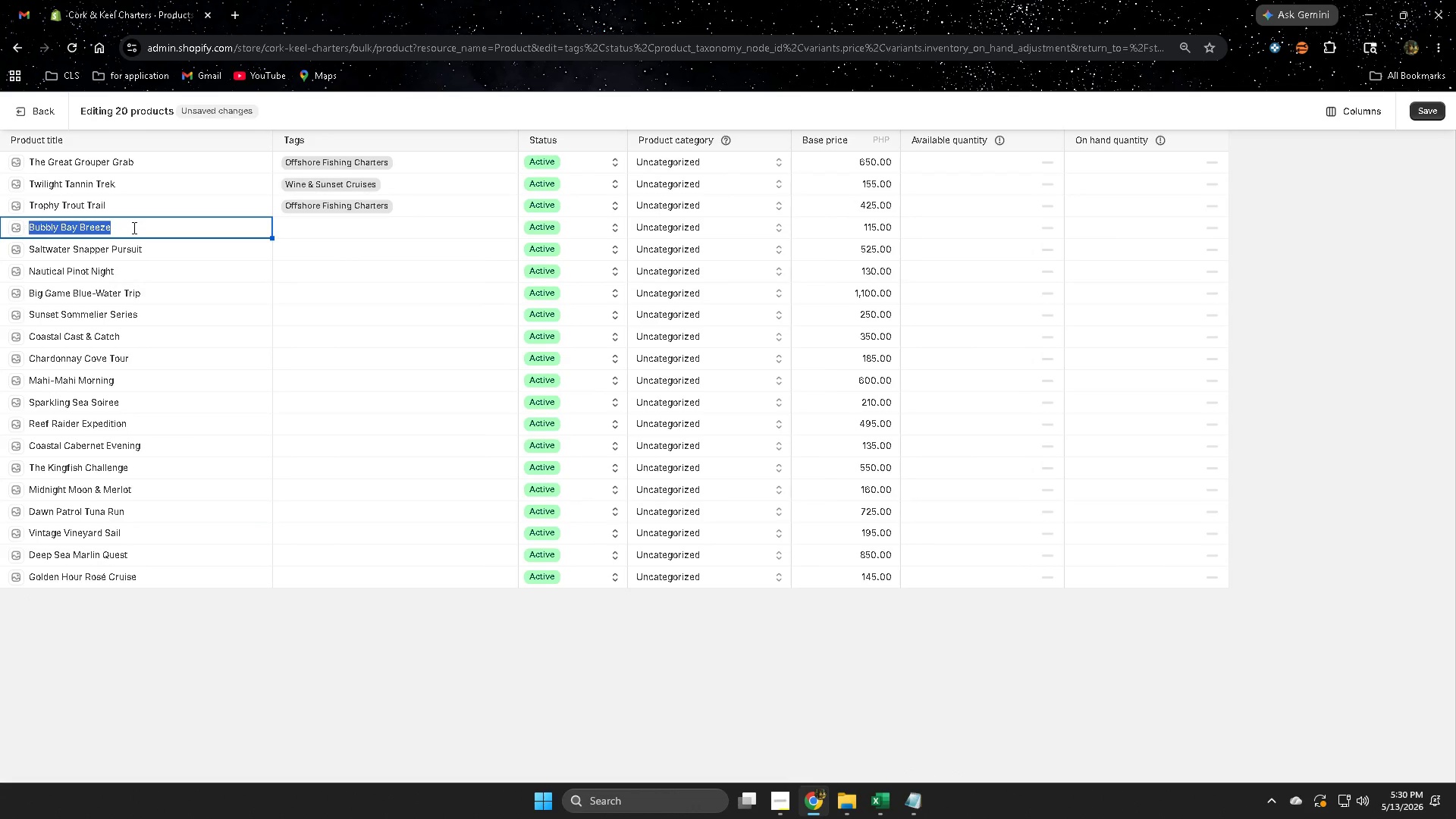 
triple_click([133, 228])
 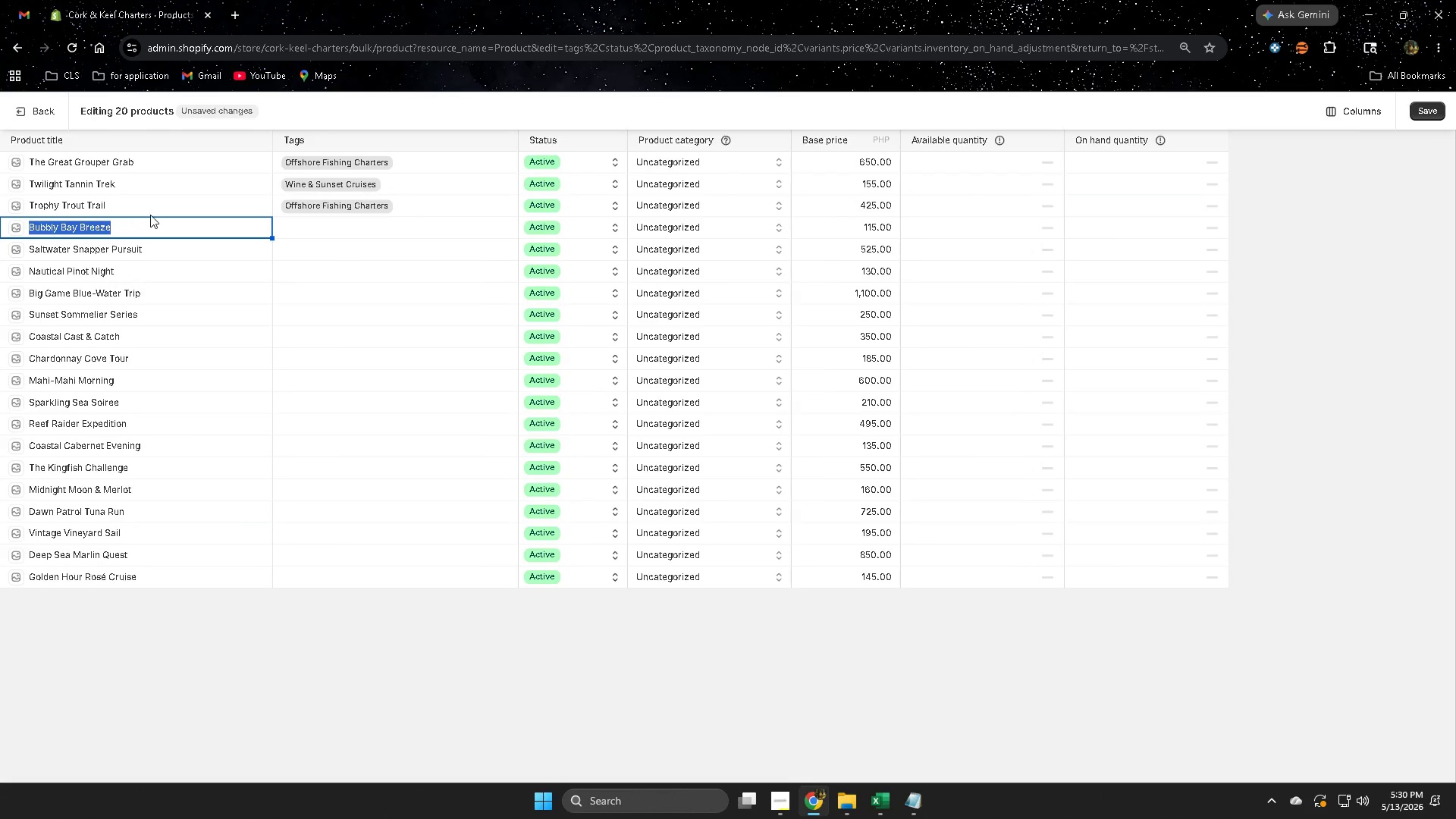 
key(Control+ControlLeft)
 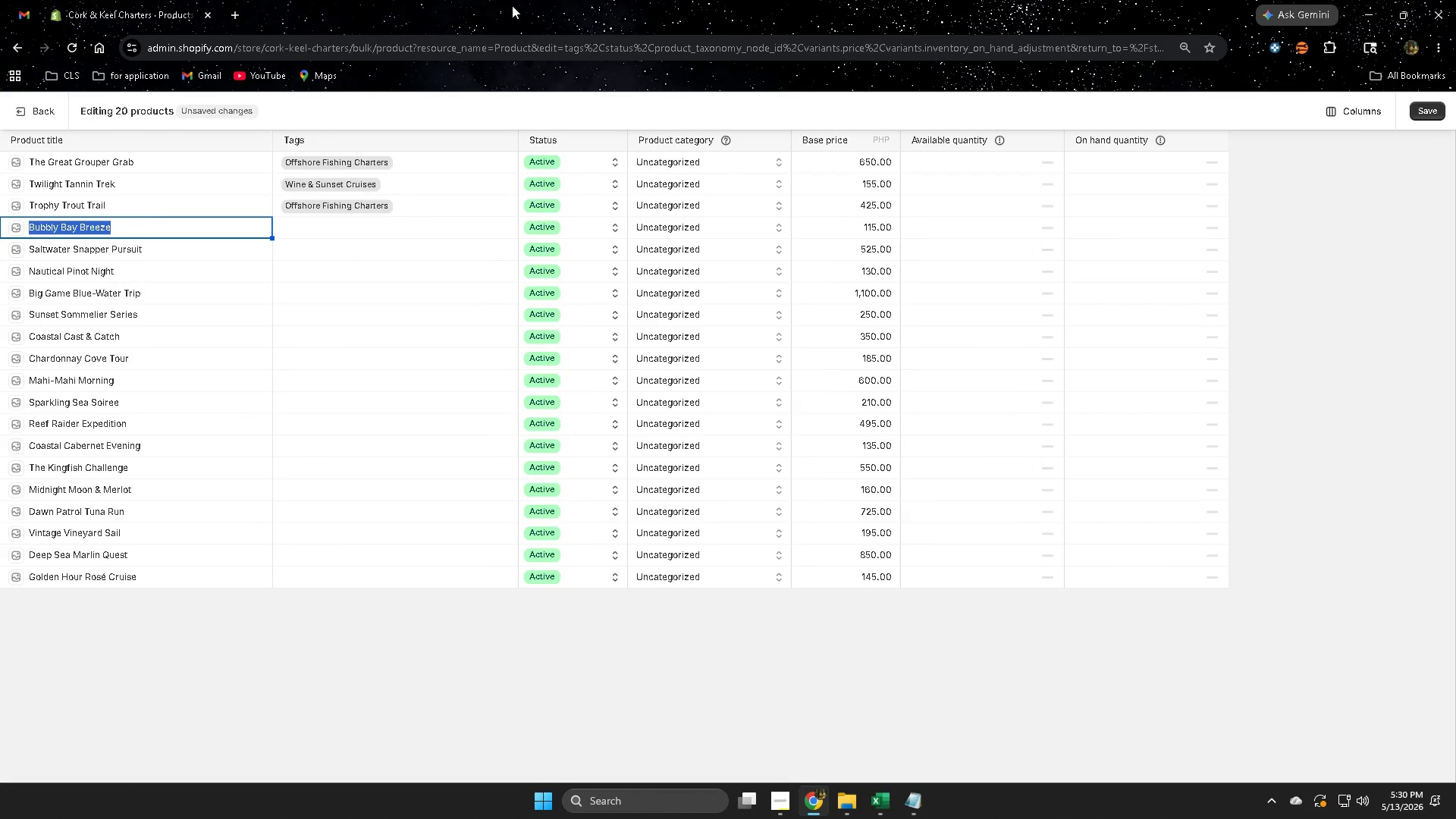 
key(Control+C)
 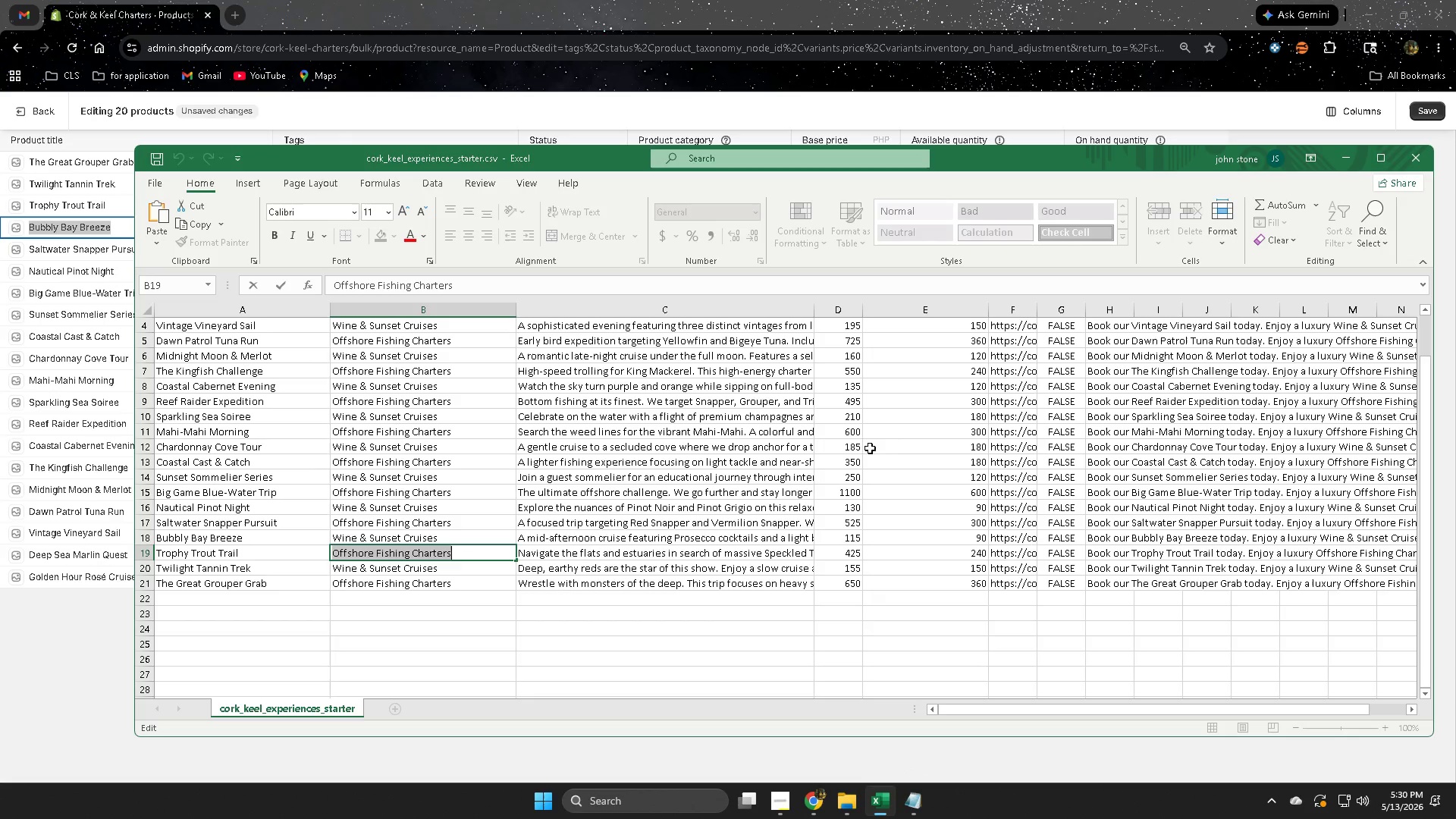 
key(Control+F)
 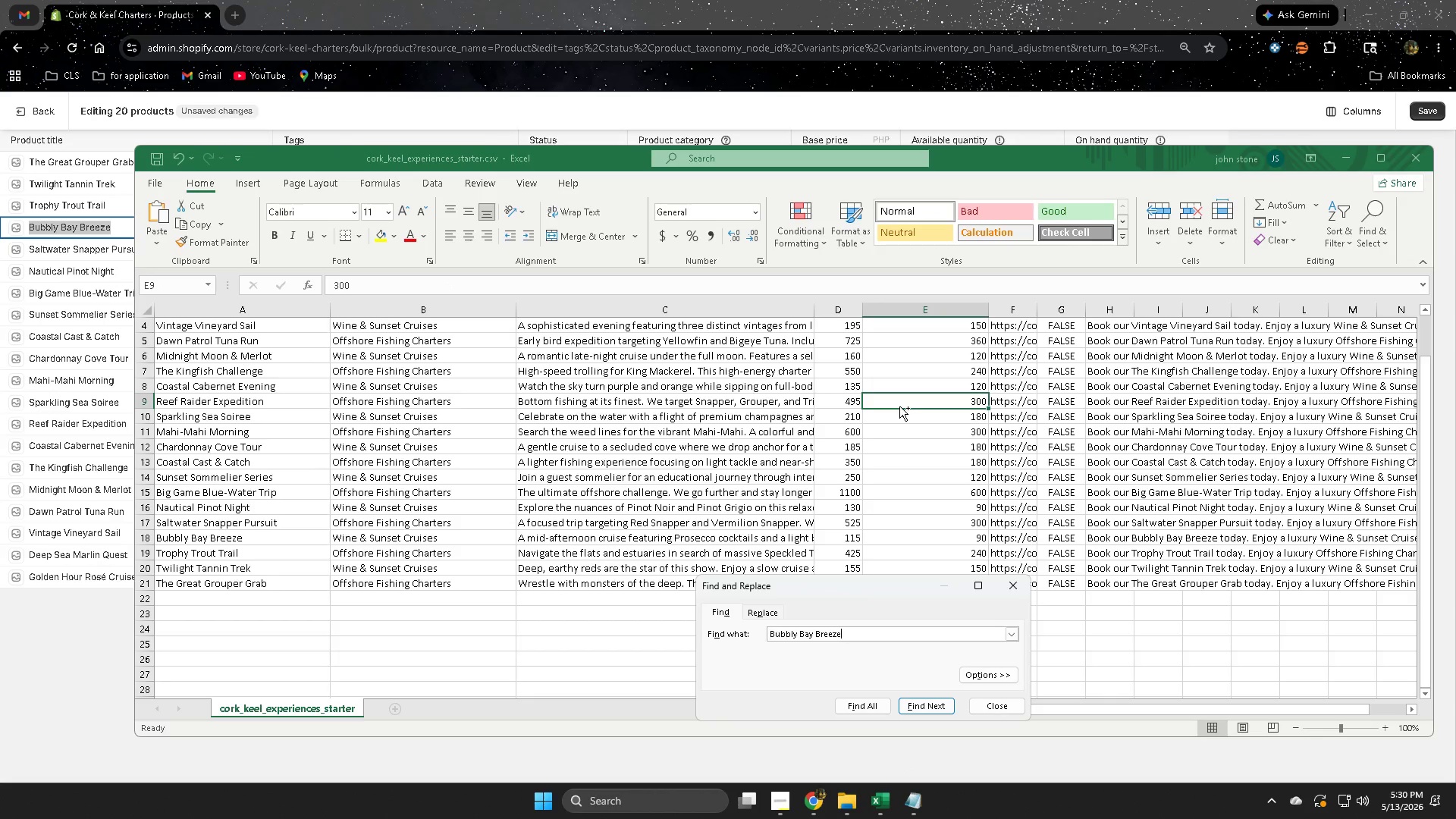 
key(Control+V)
 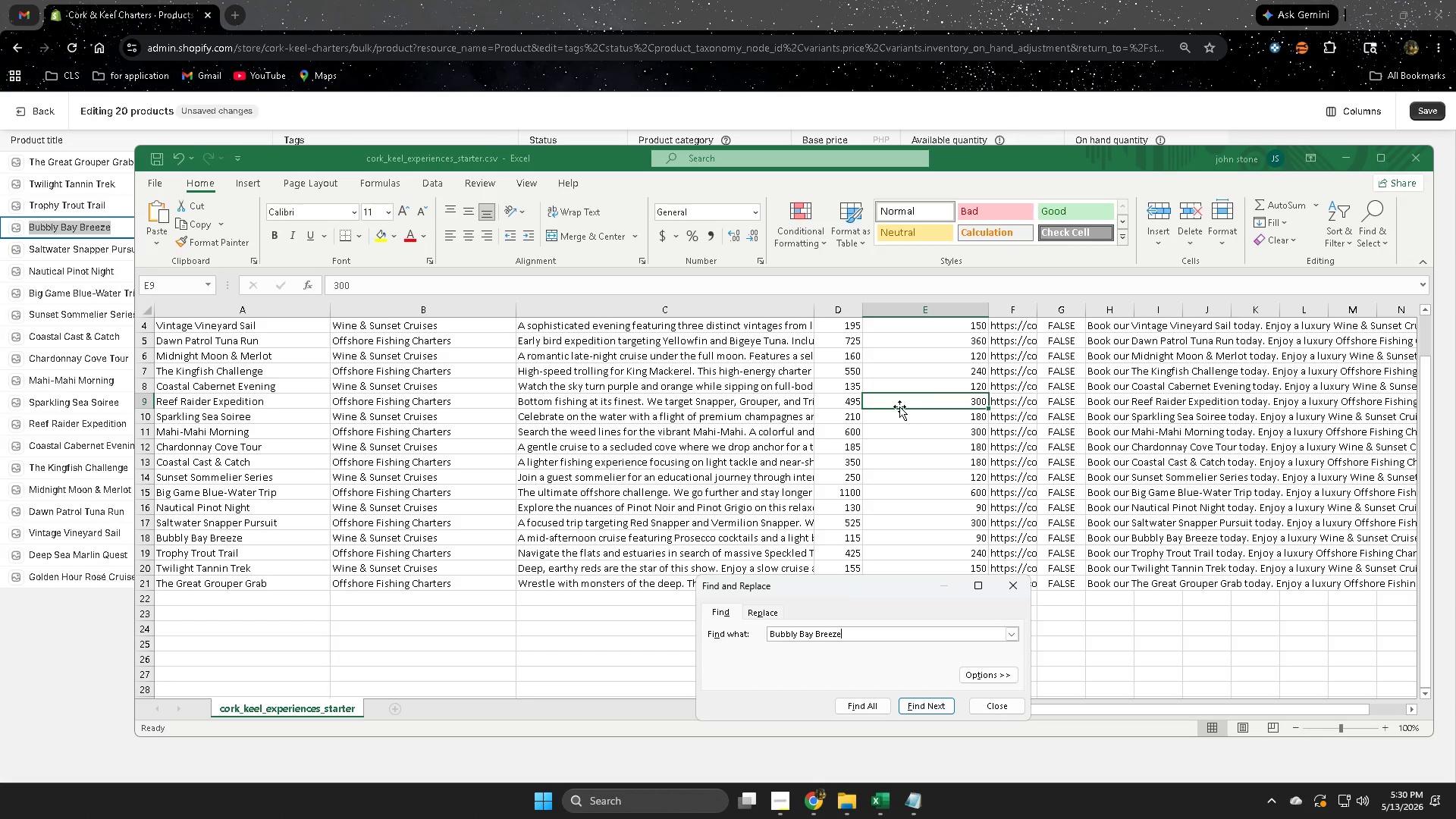 
key(Enter)
 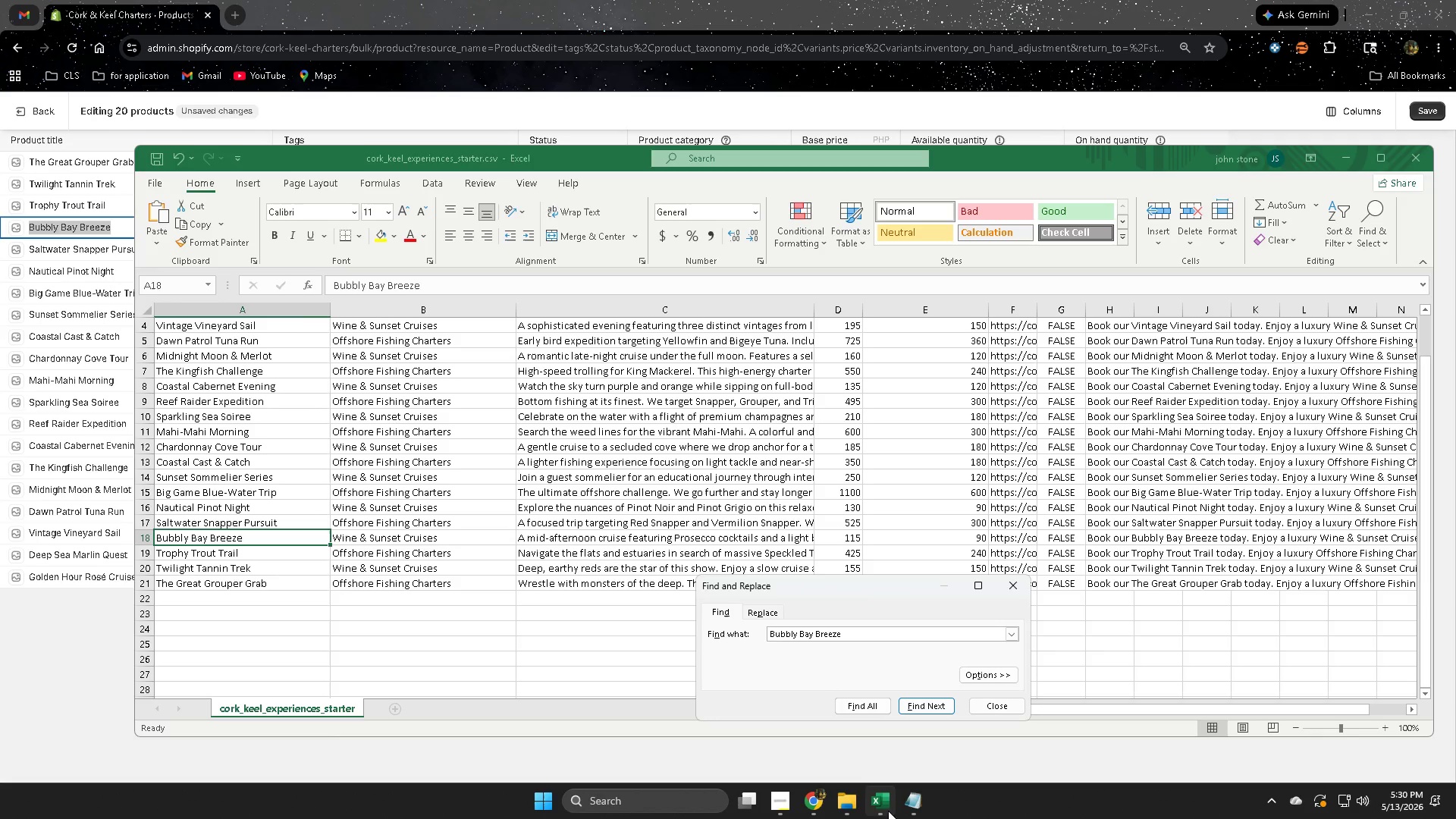 
left_click([778, 802])